 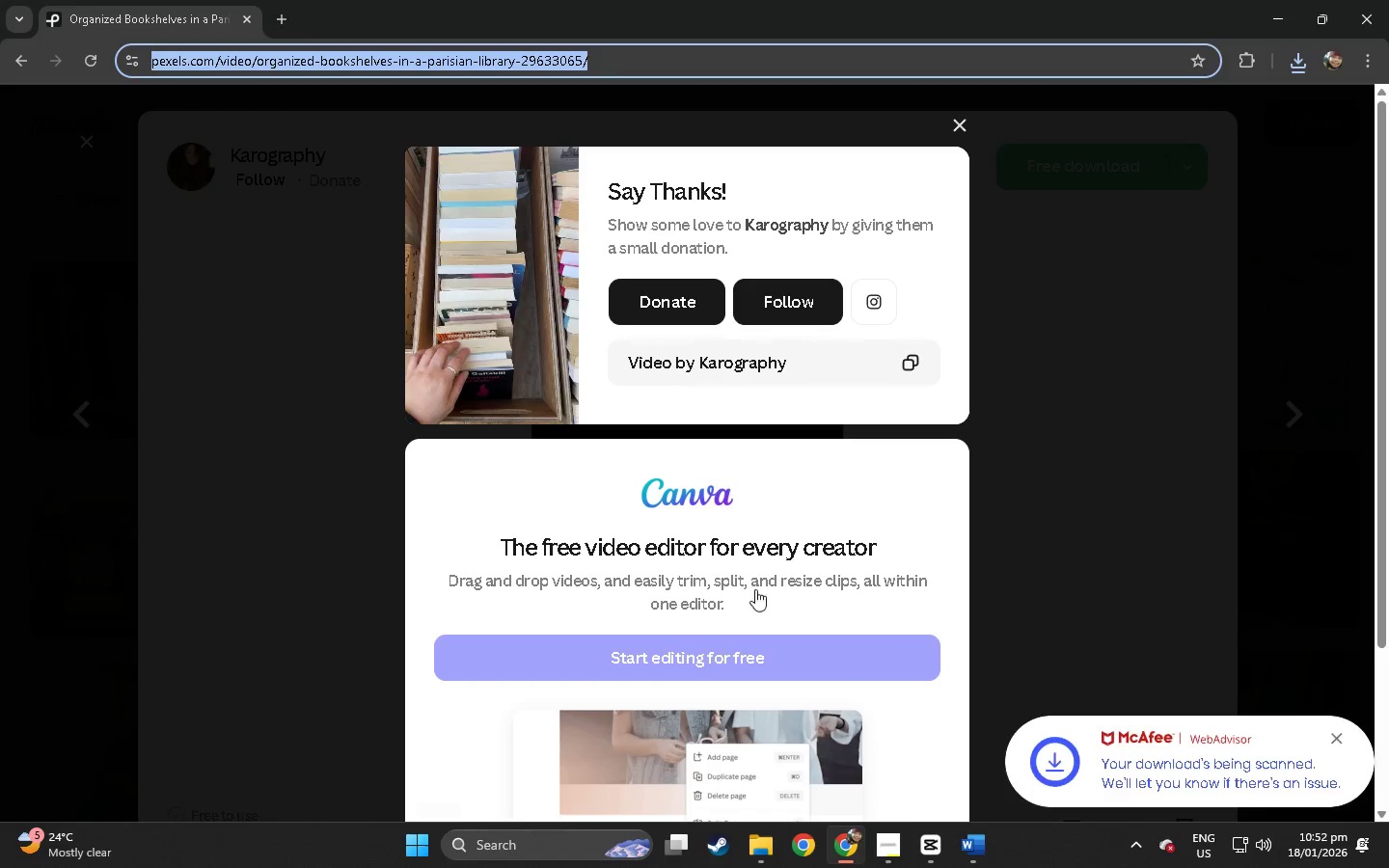 
left_click([1166, 212])
 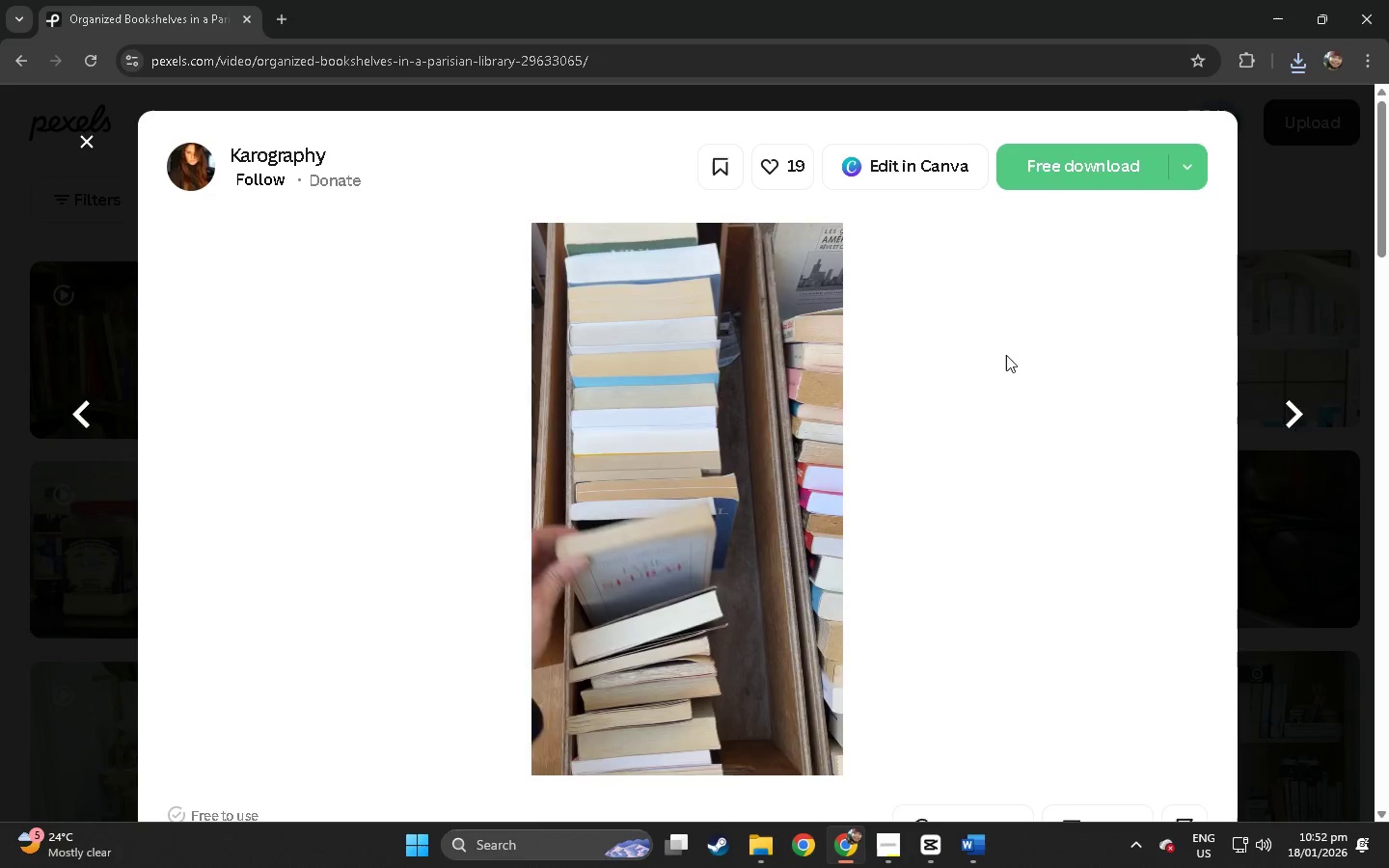 
scroll: coordinate [1029, 363], scroll_direction: down, amount: 23.0
 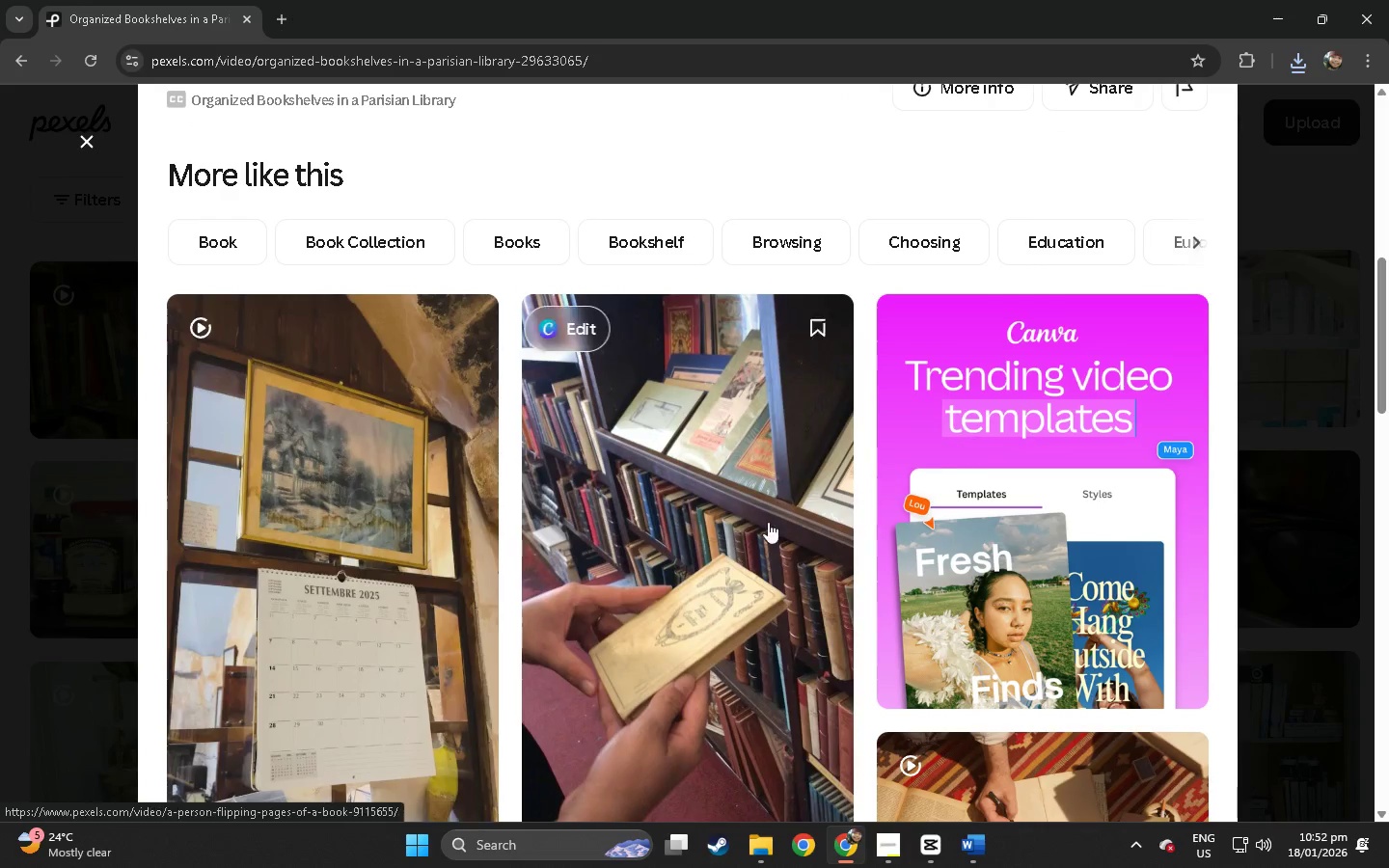 
left_click([763, 522])
 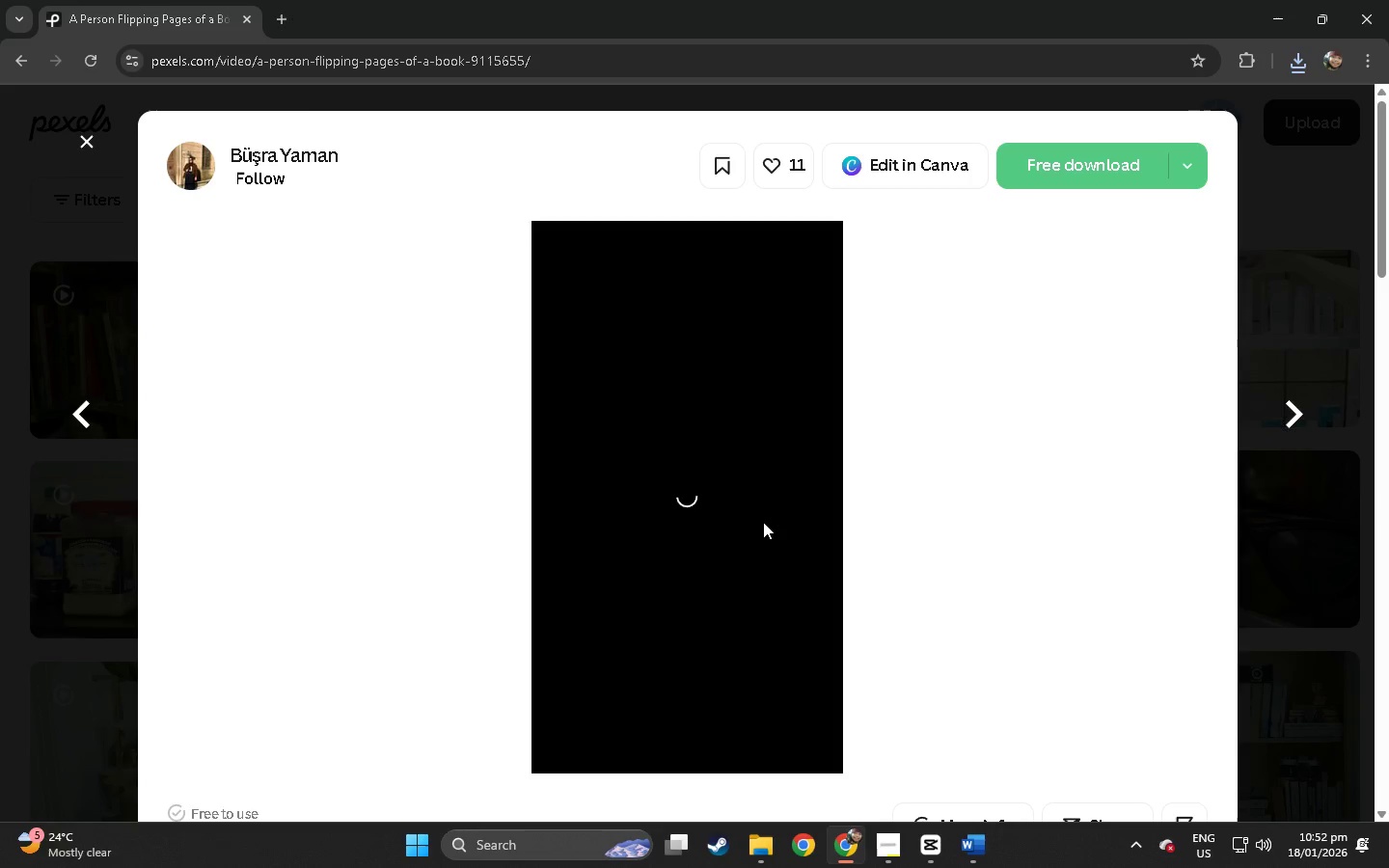 
wait(8.36)
 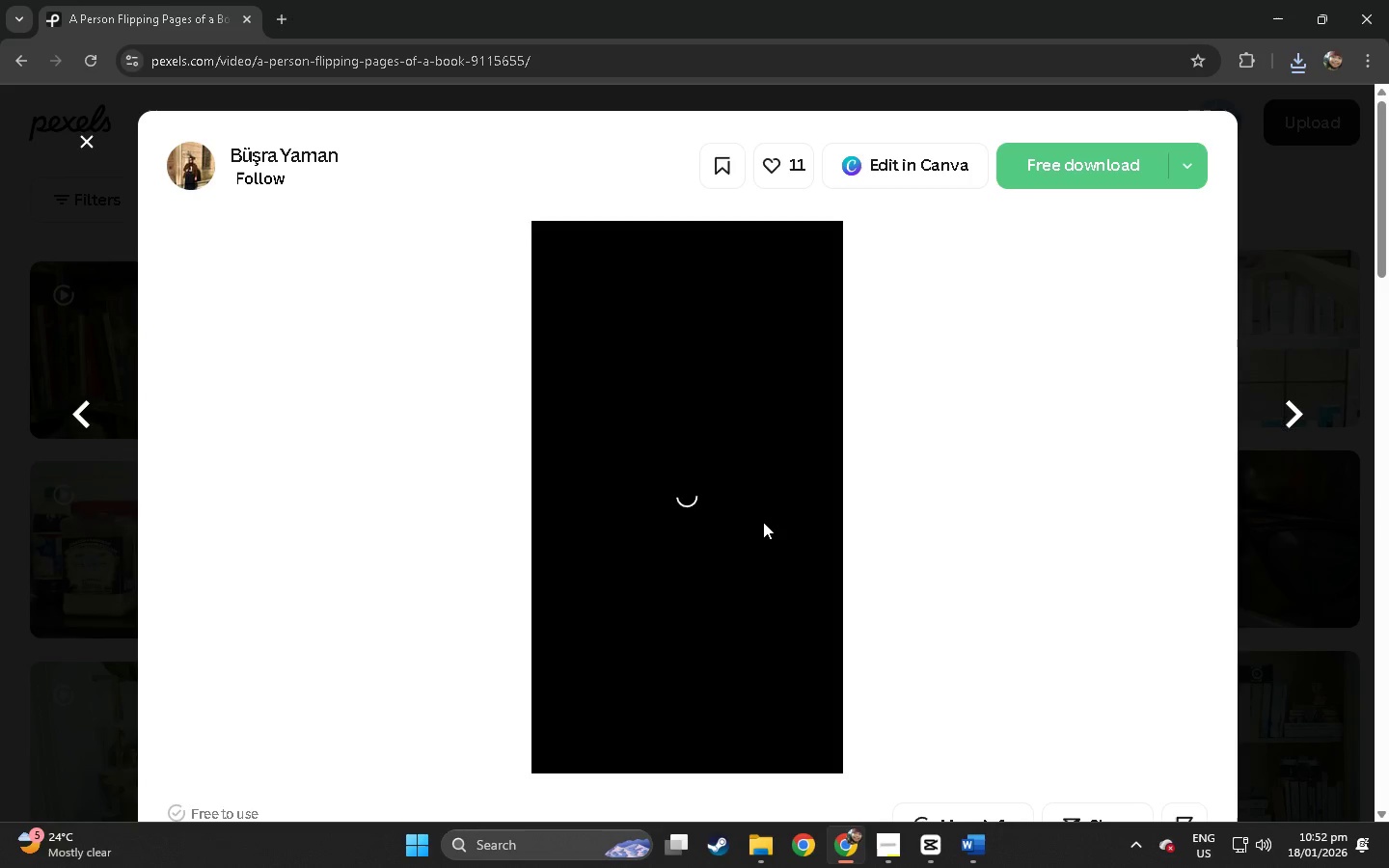 
left_click([1087, 163])
 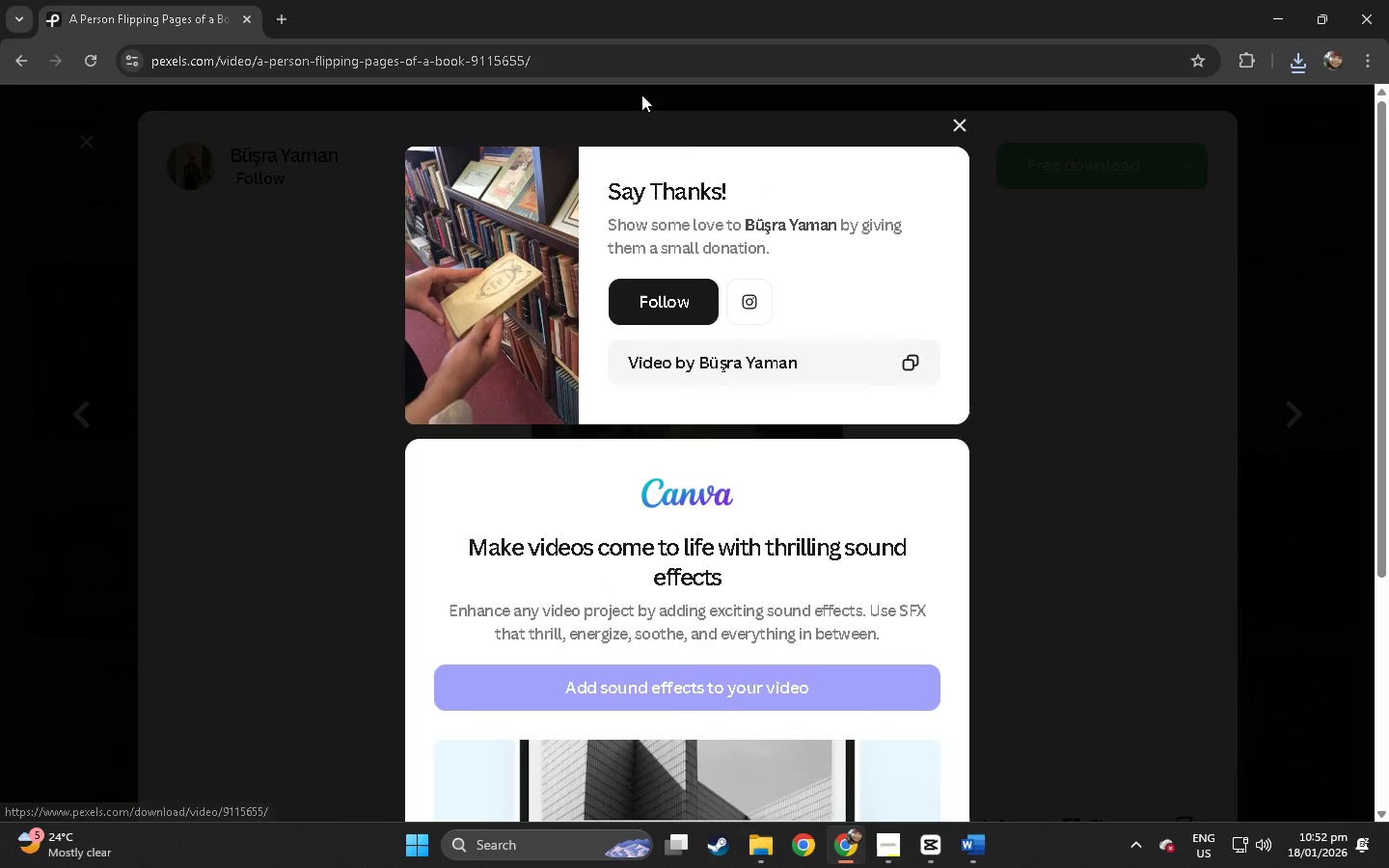 
left_click([630, 67])
 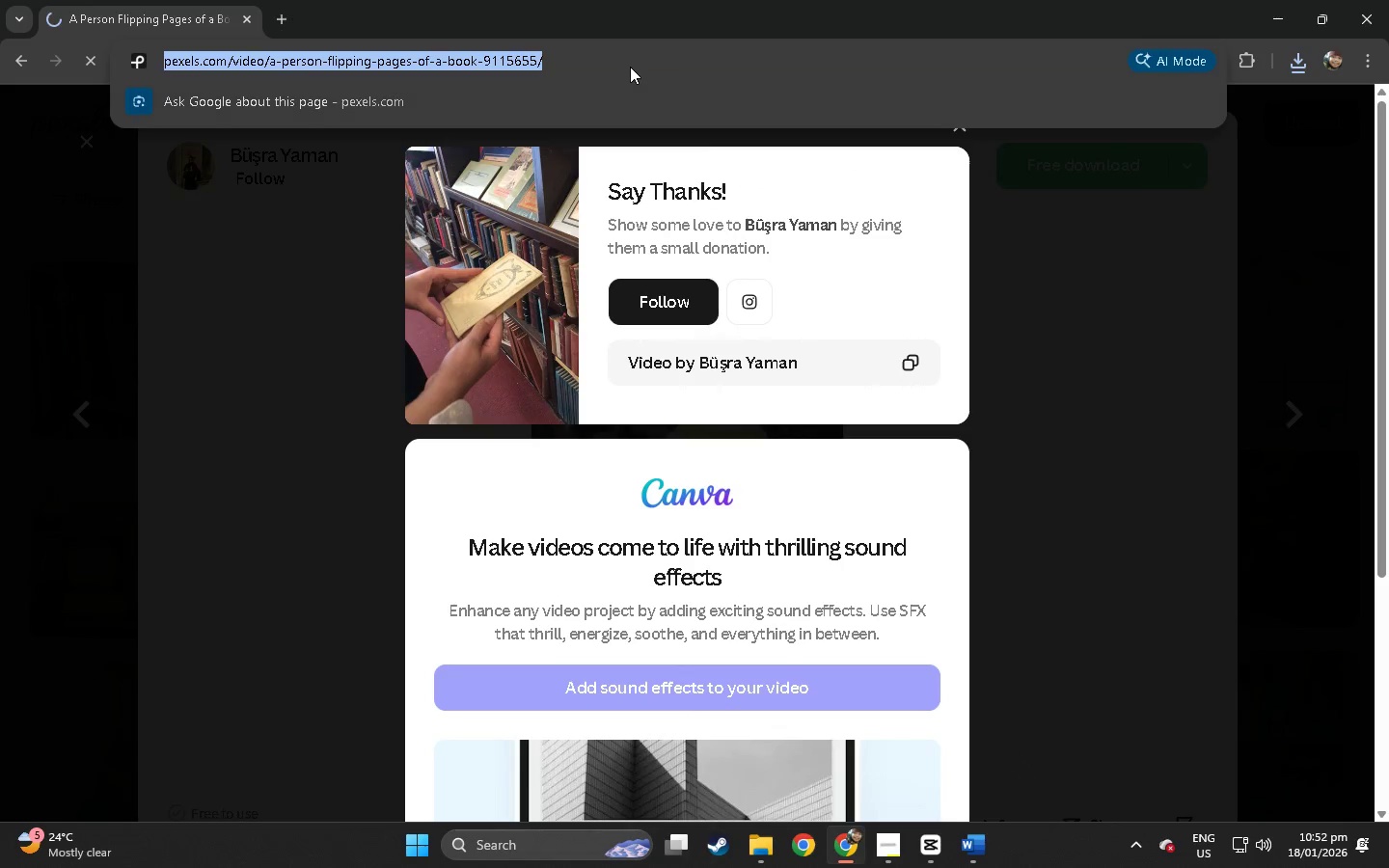 
key(Control+ControlLeft)
 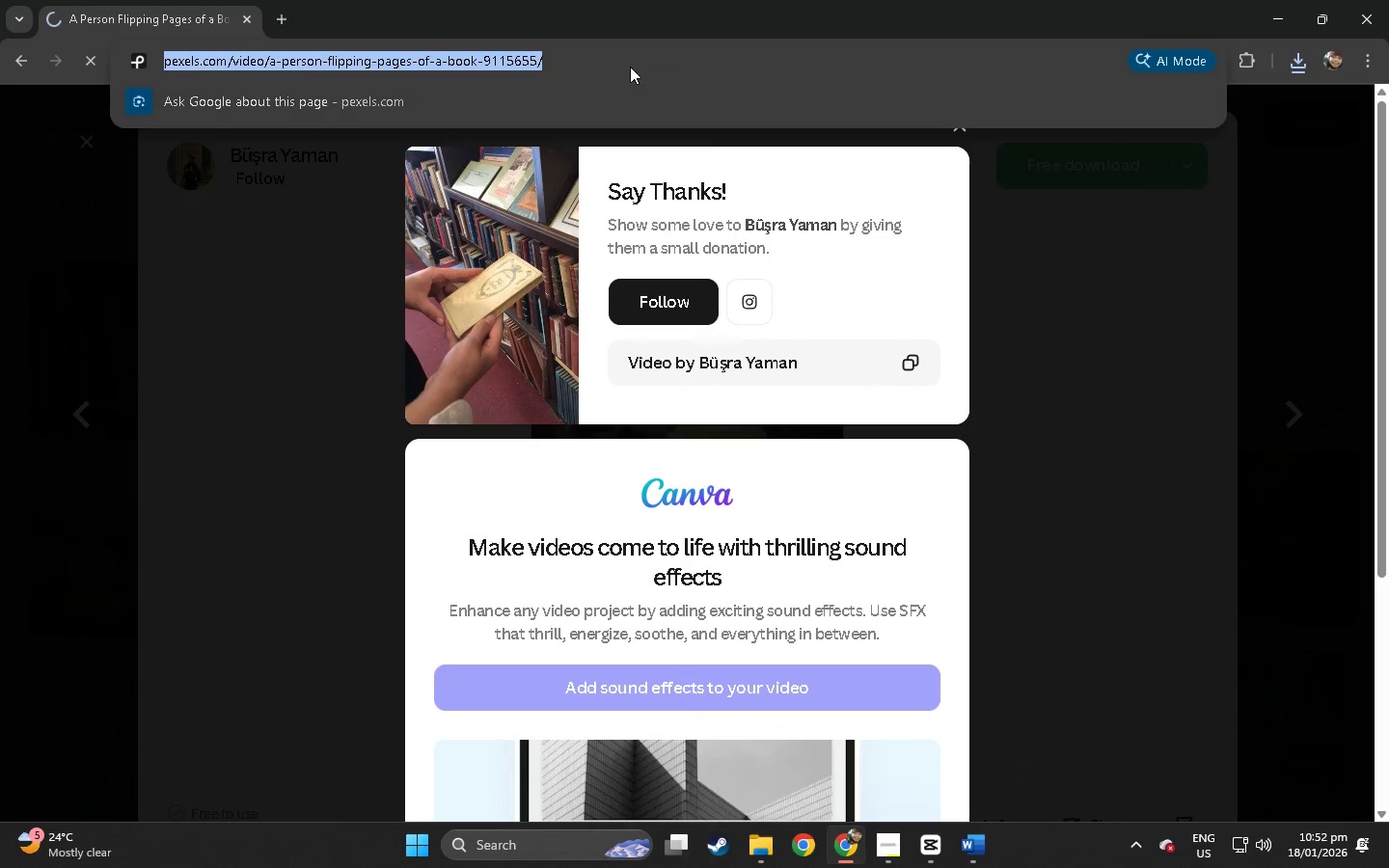 
key(Control+C)
 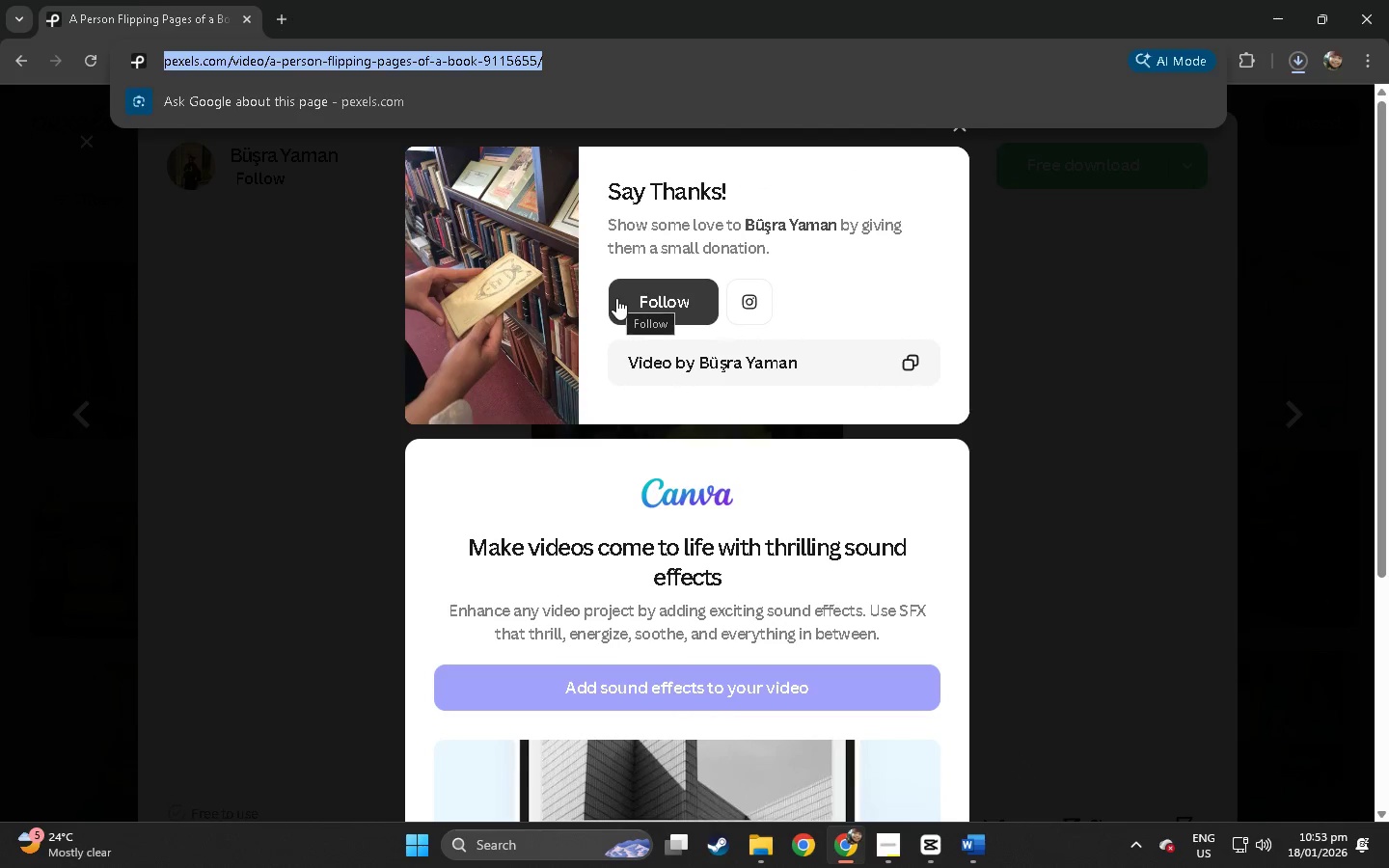 
key(Alt+AltLeft)
 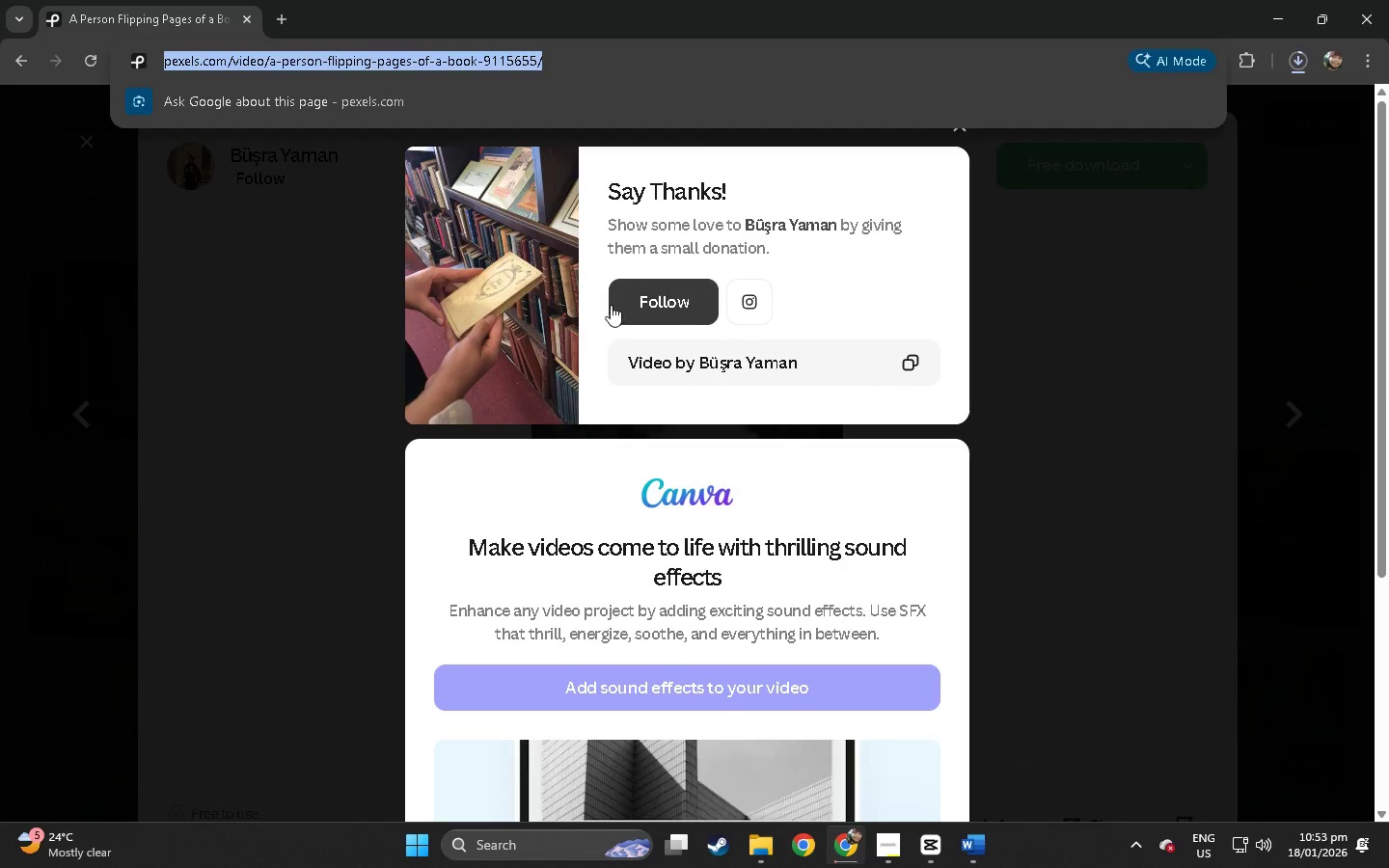 
key(Alt+Tab)